 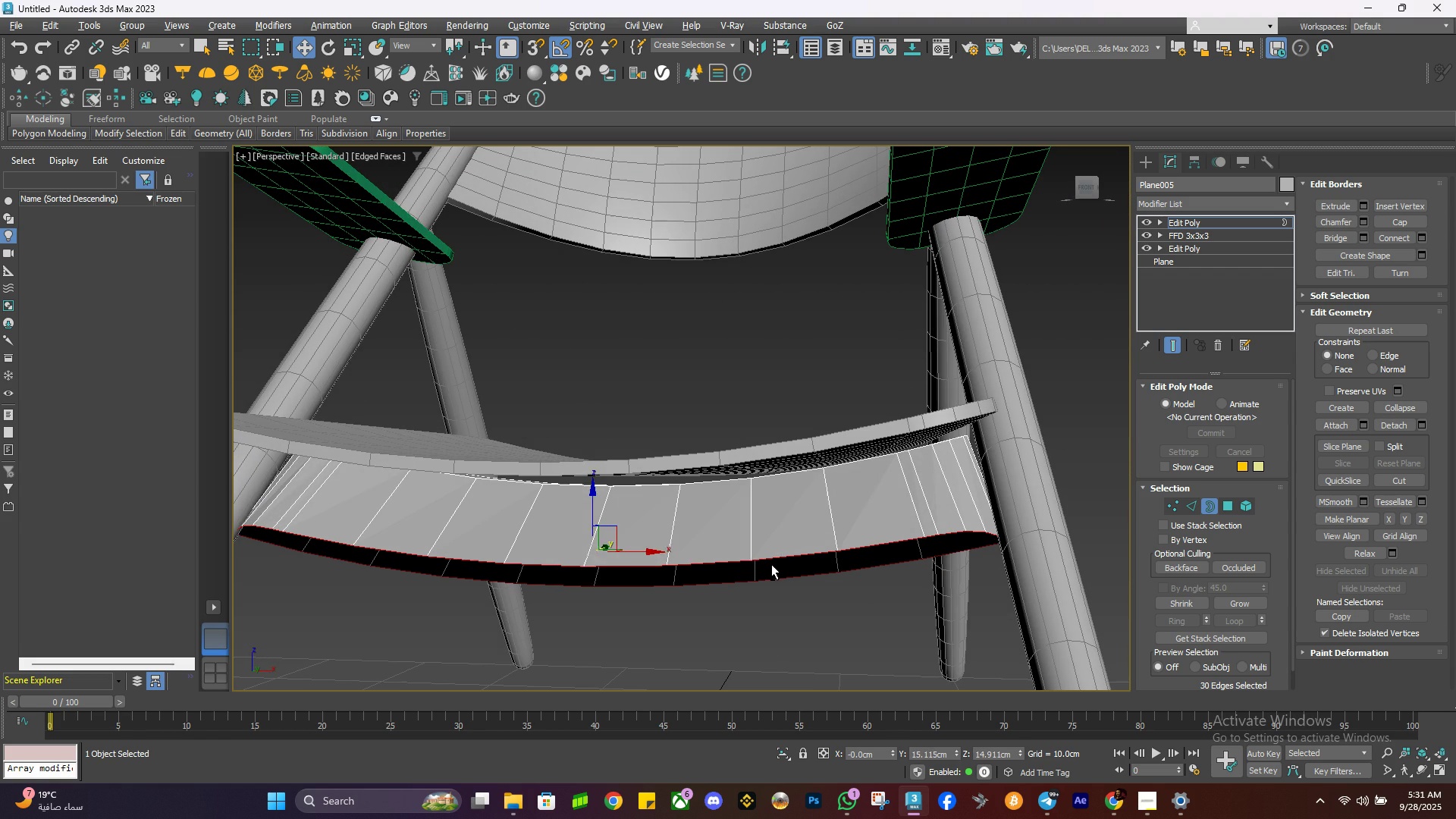 
key(Alt+AltLeft)
 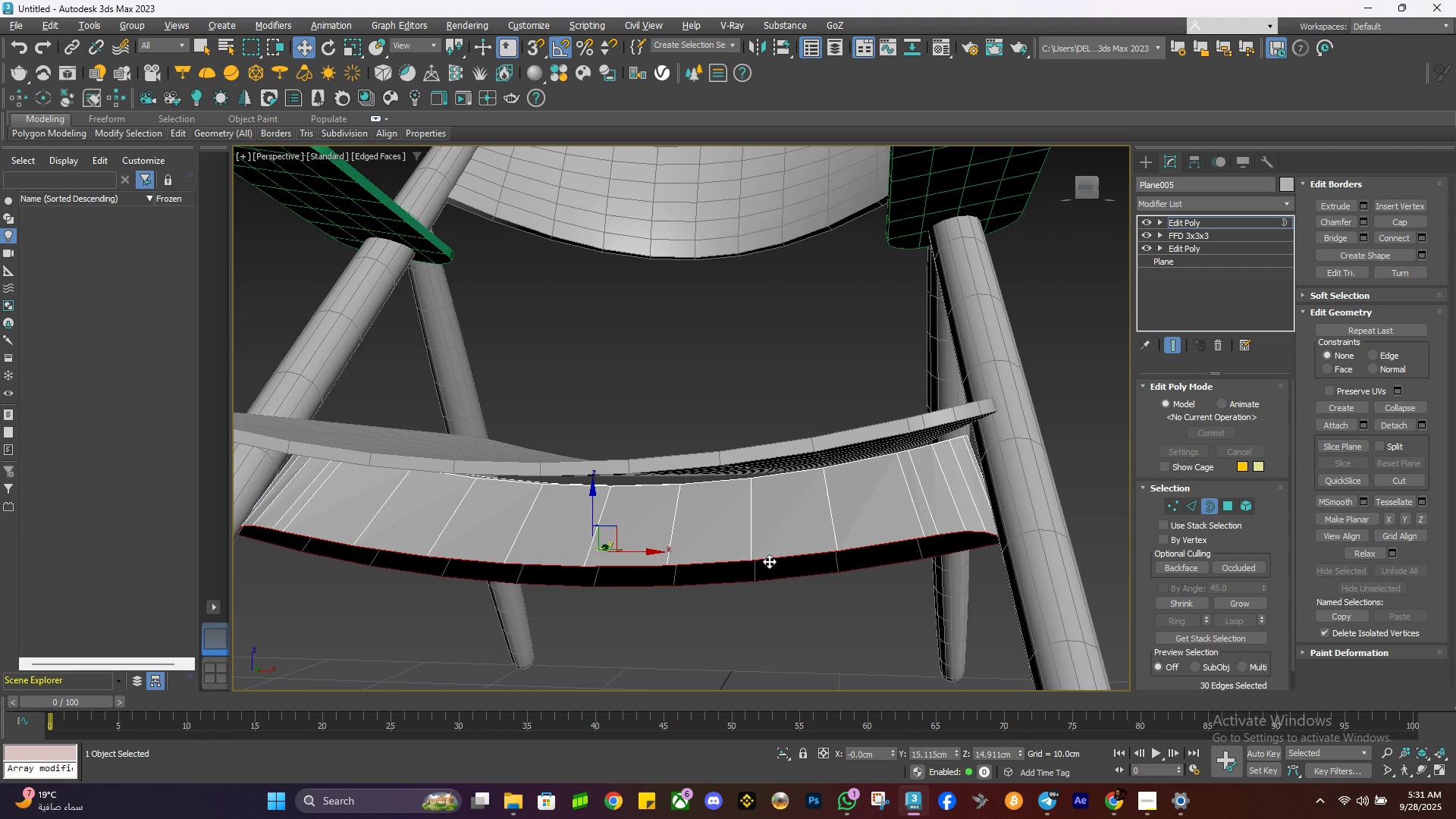 
key(Alt+AltLeft)
 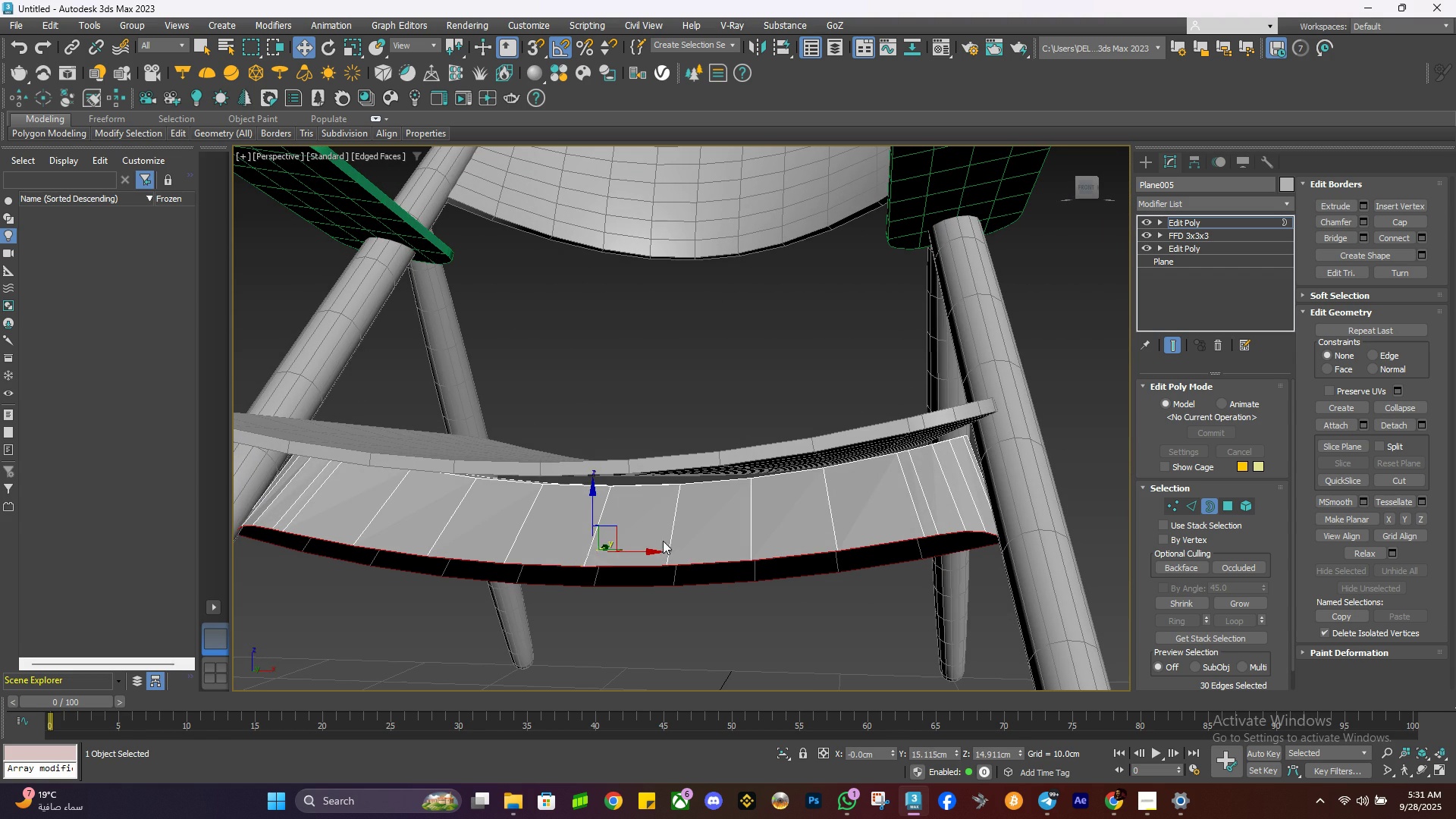 
key(R)
 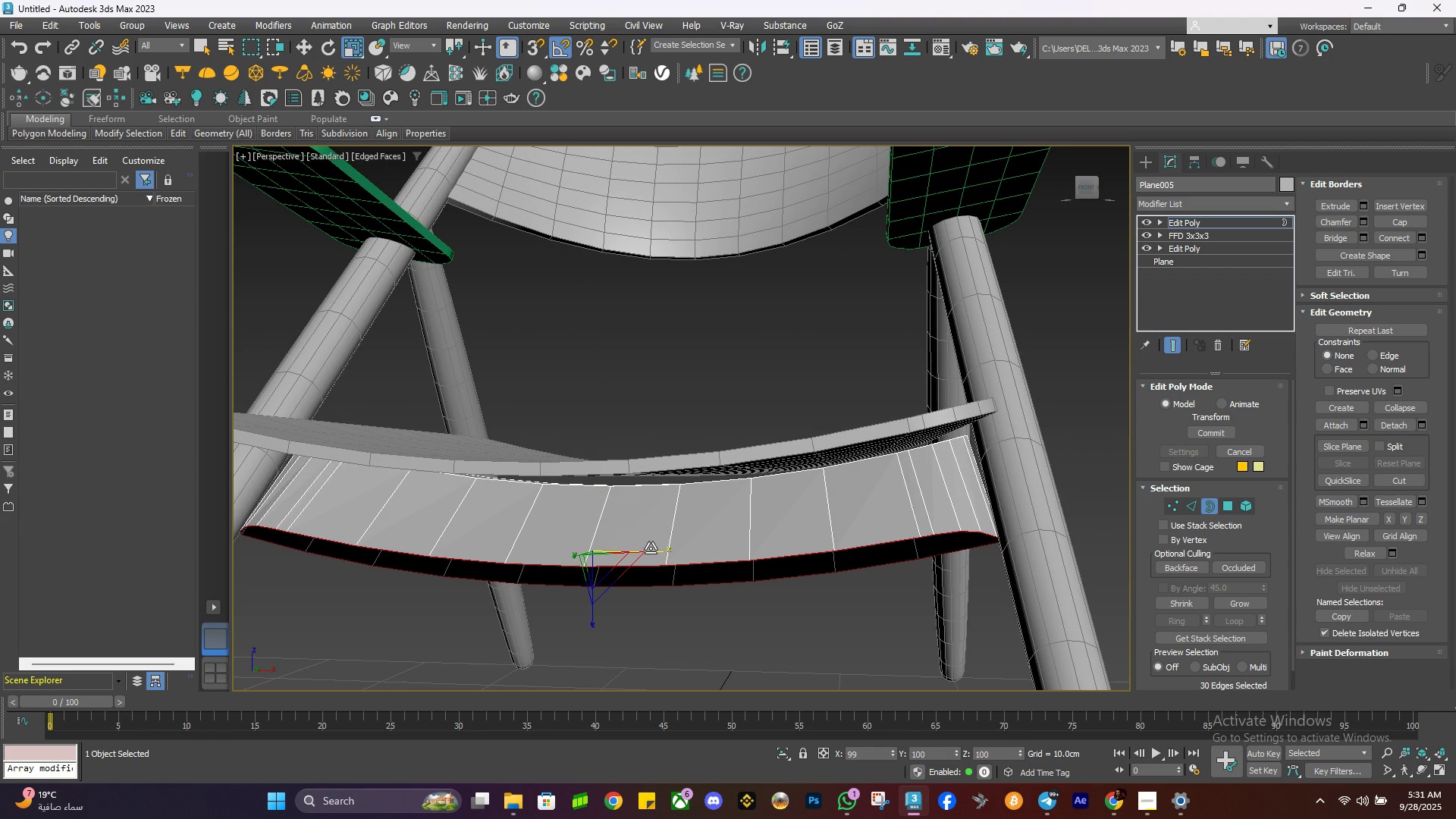 
scroll: coordinate [770, 502], scroll_direction: down, amount: 1.0